 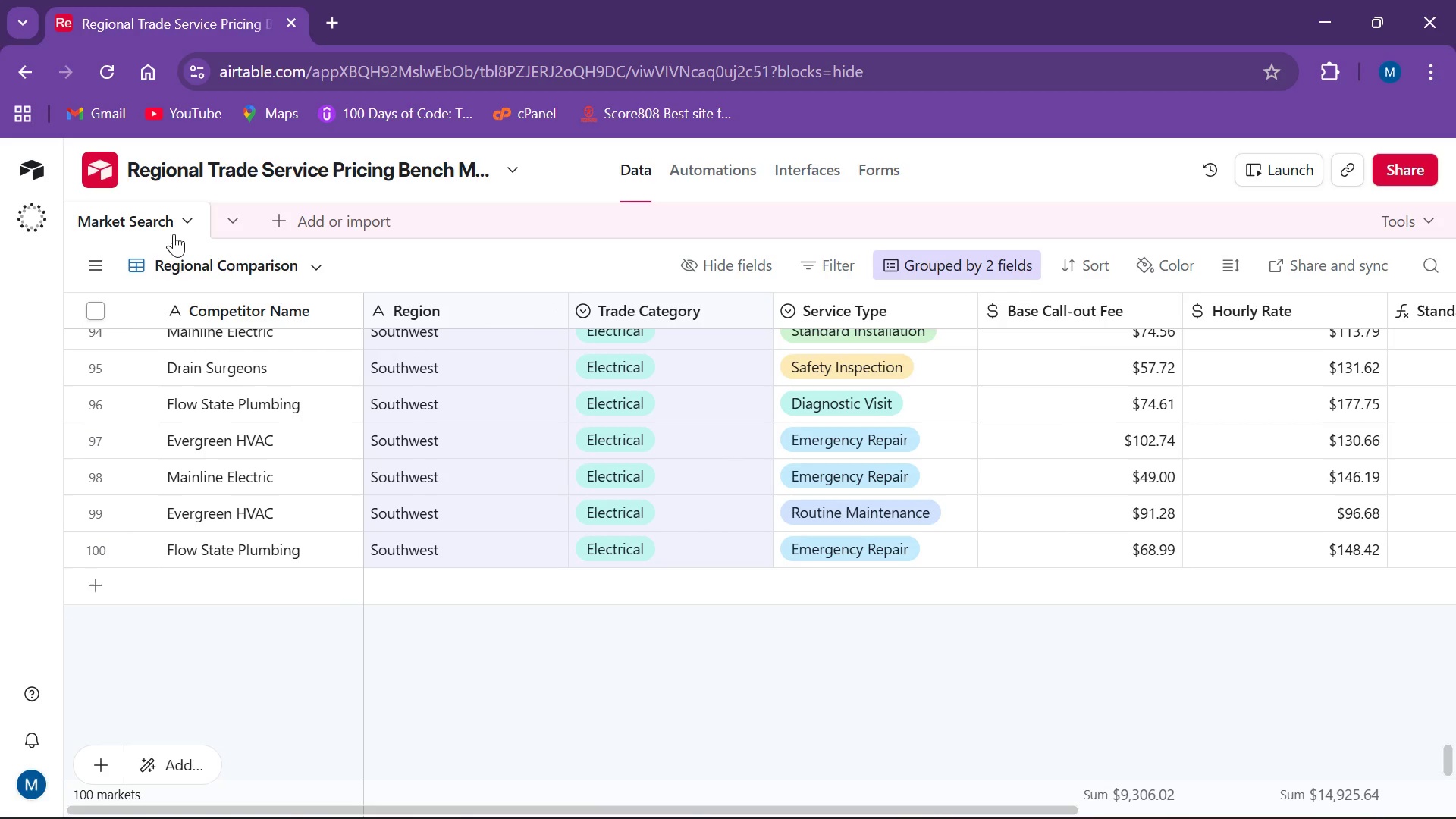 
scroll: coordinate [842, 486], scroll_direction: up, amount: 21.0
 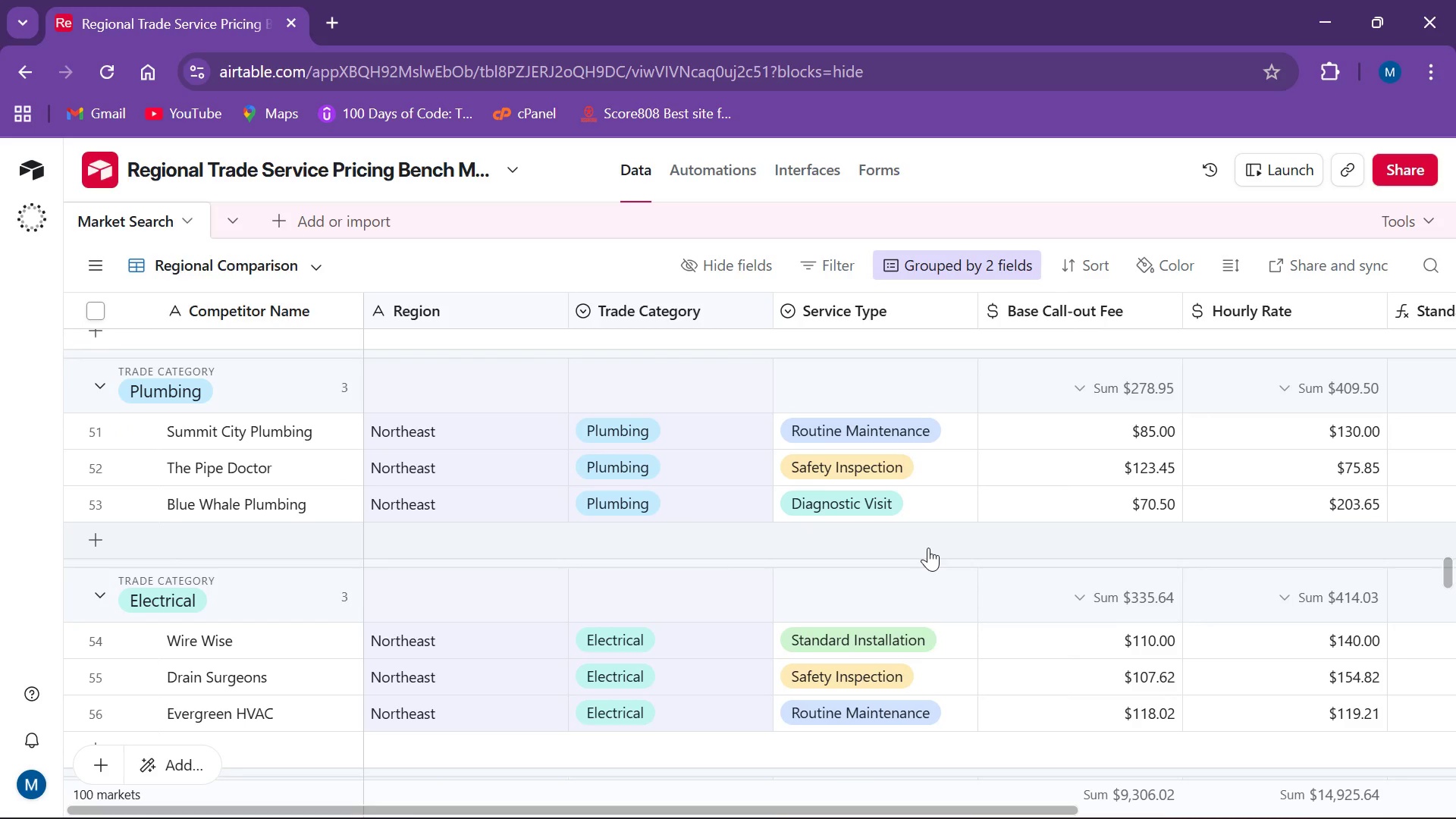 
mouse_move([922, 538])
 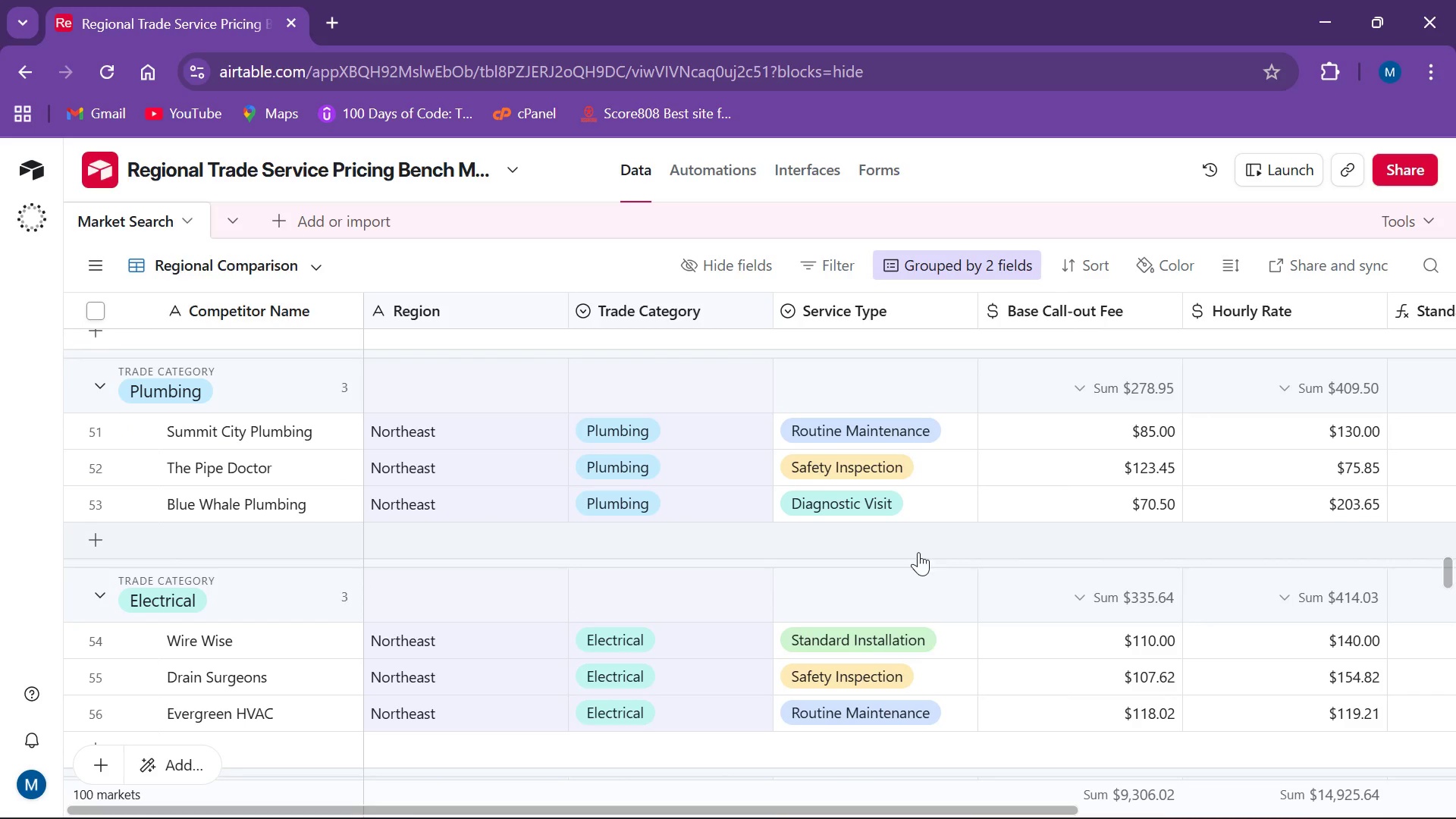 
wait(11.79)
 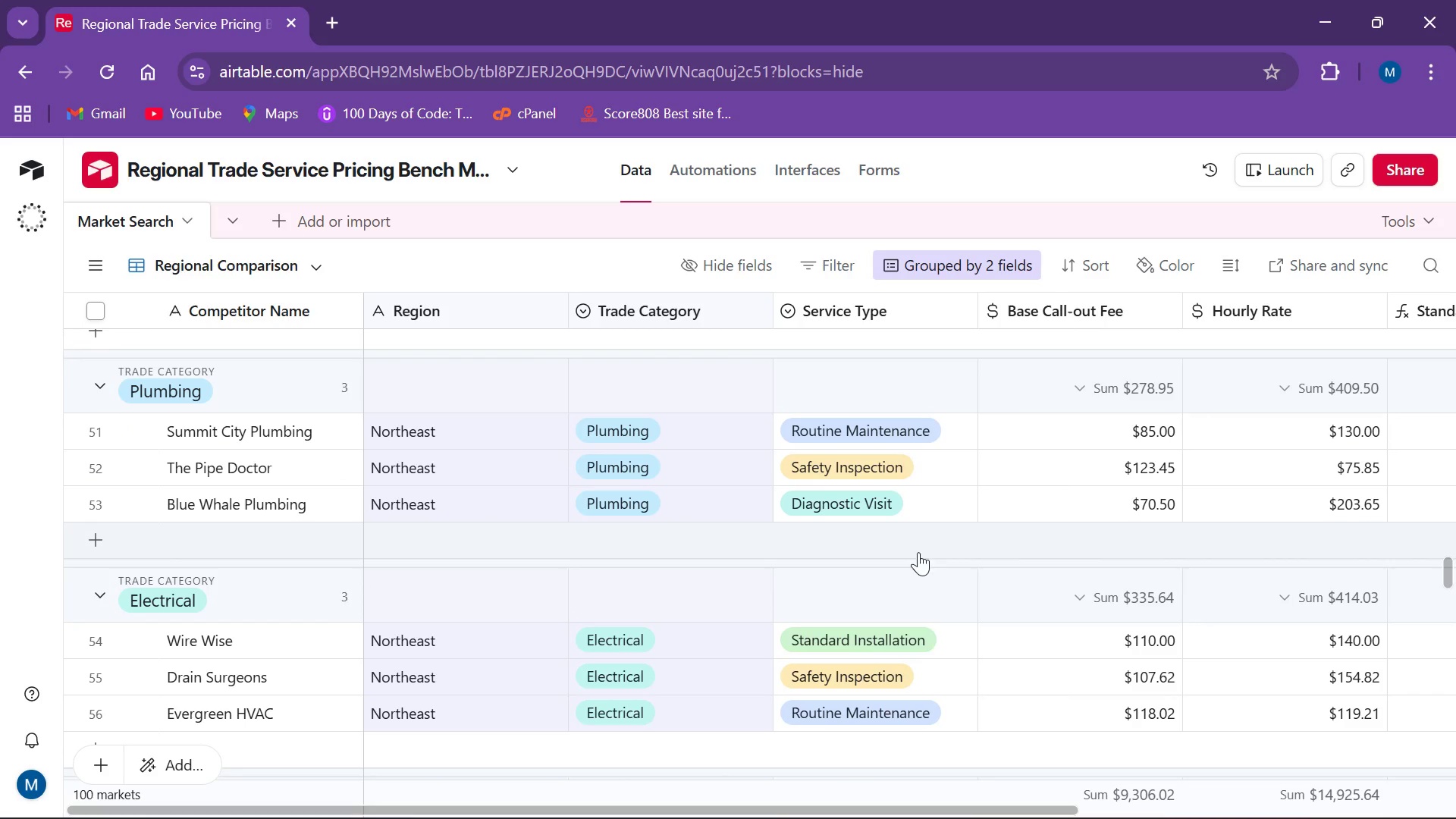 
mouse_move([425, 375])
 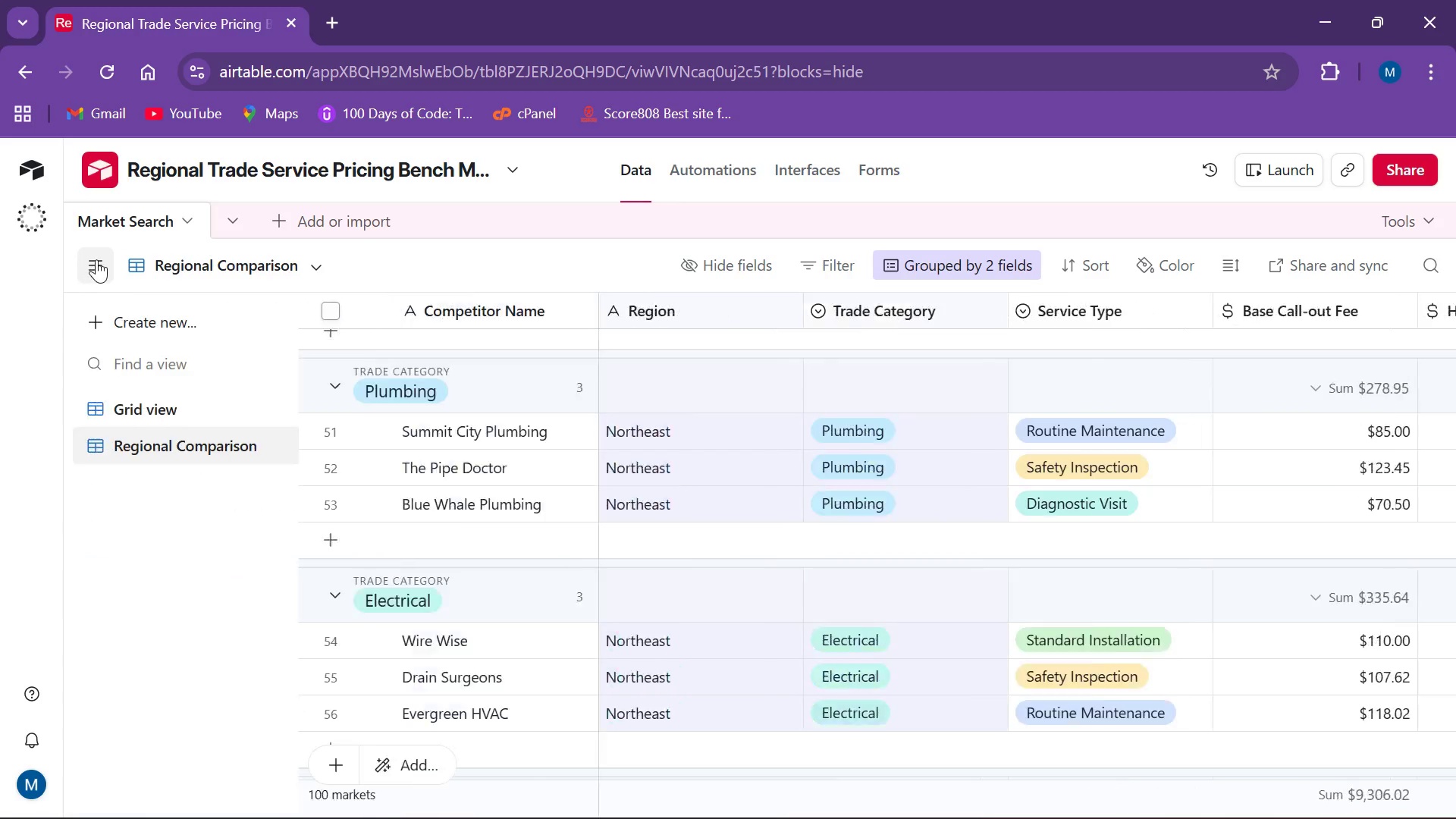 
left_click([96, 259])
 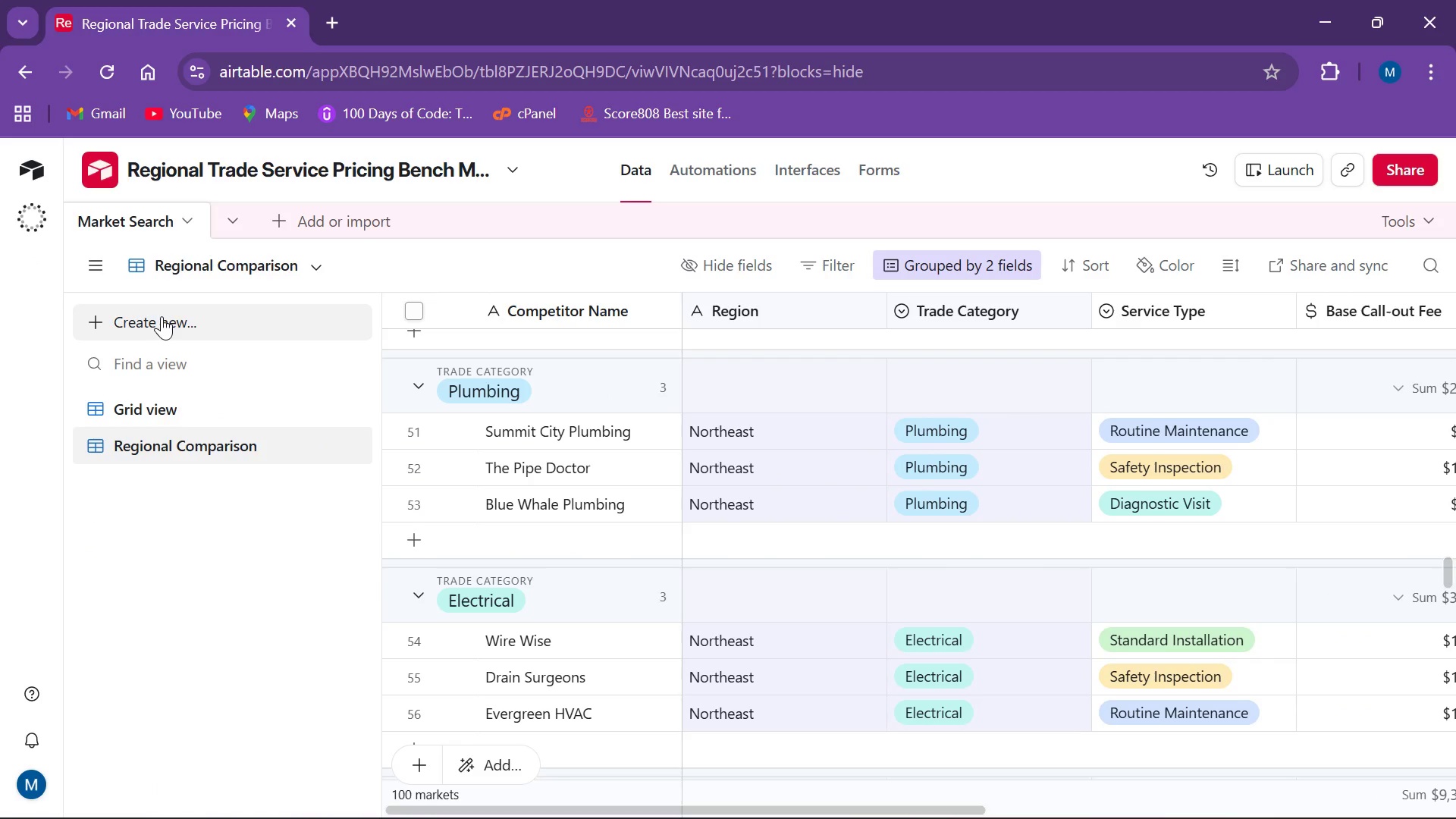 
left_click([162, 316])
 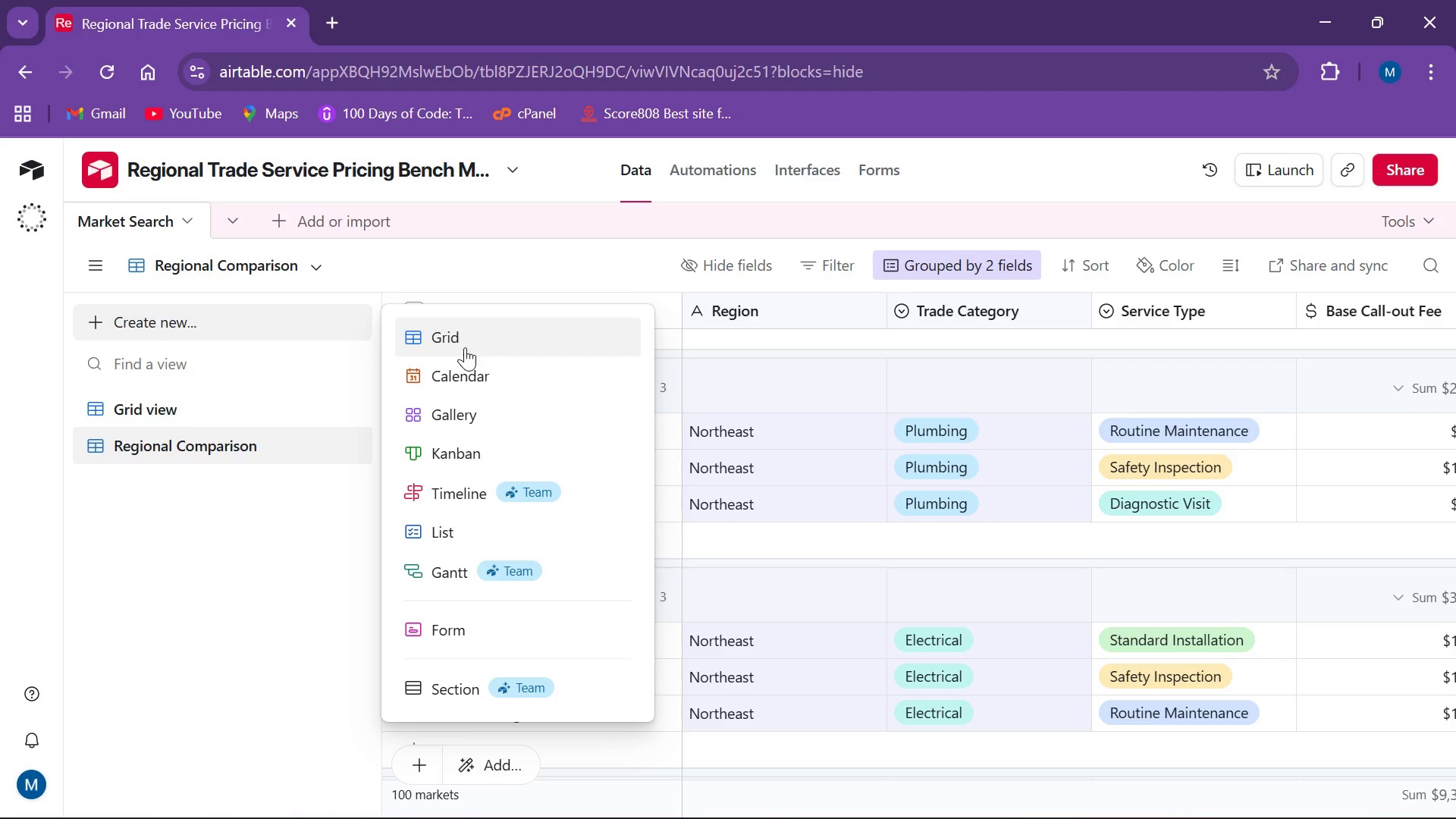 
left_click([457, 335])
 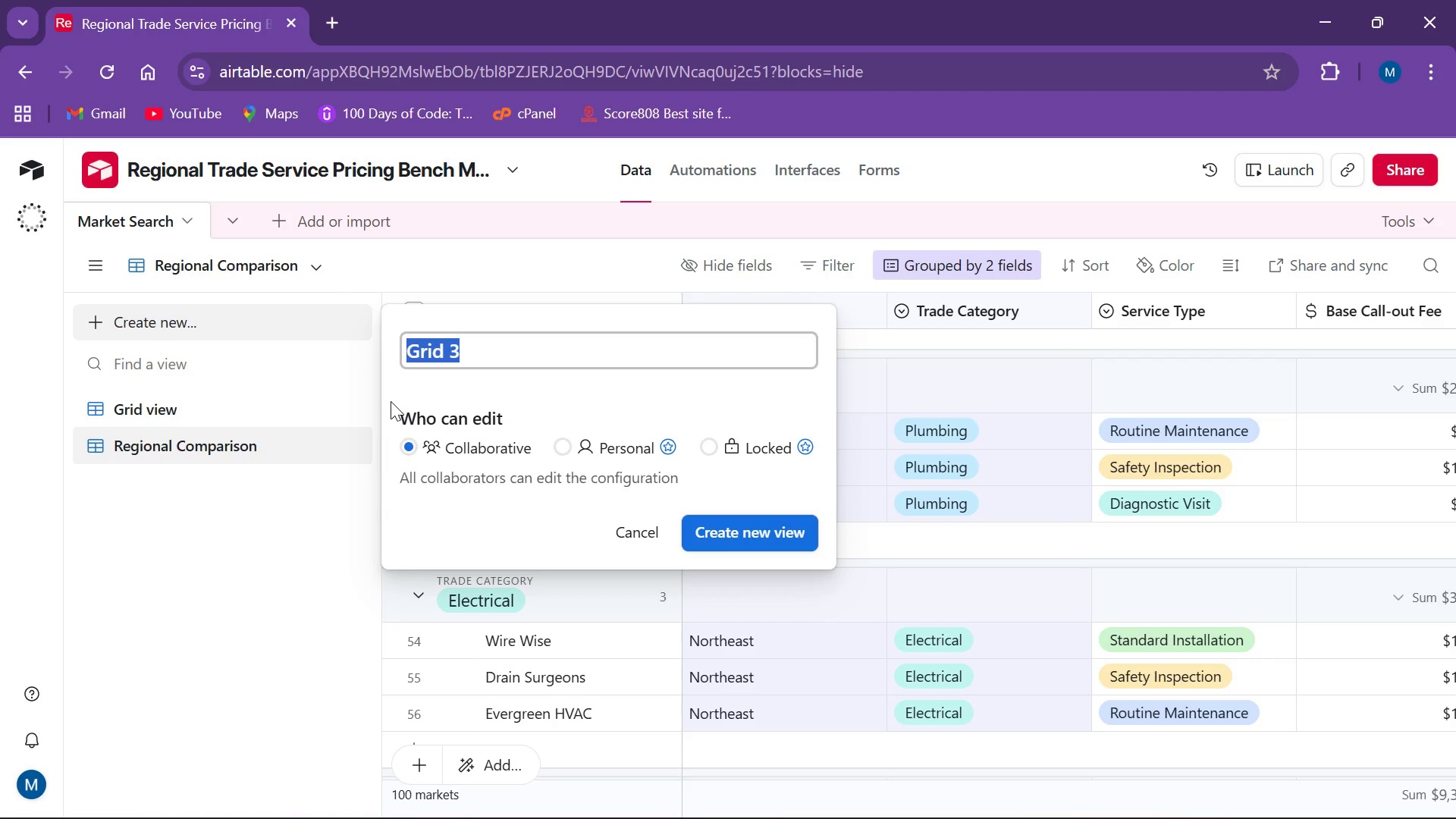 
wait(5.06)
 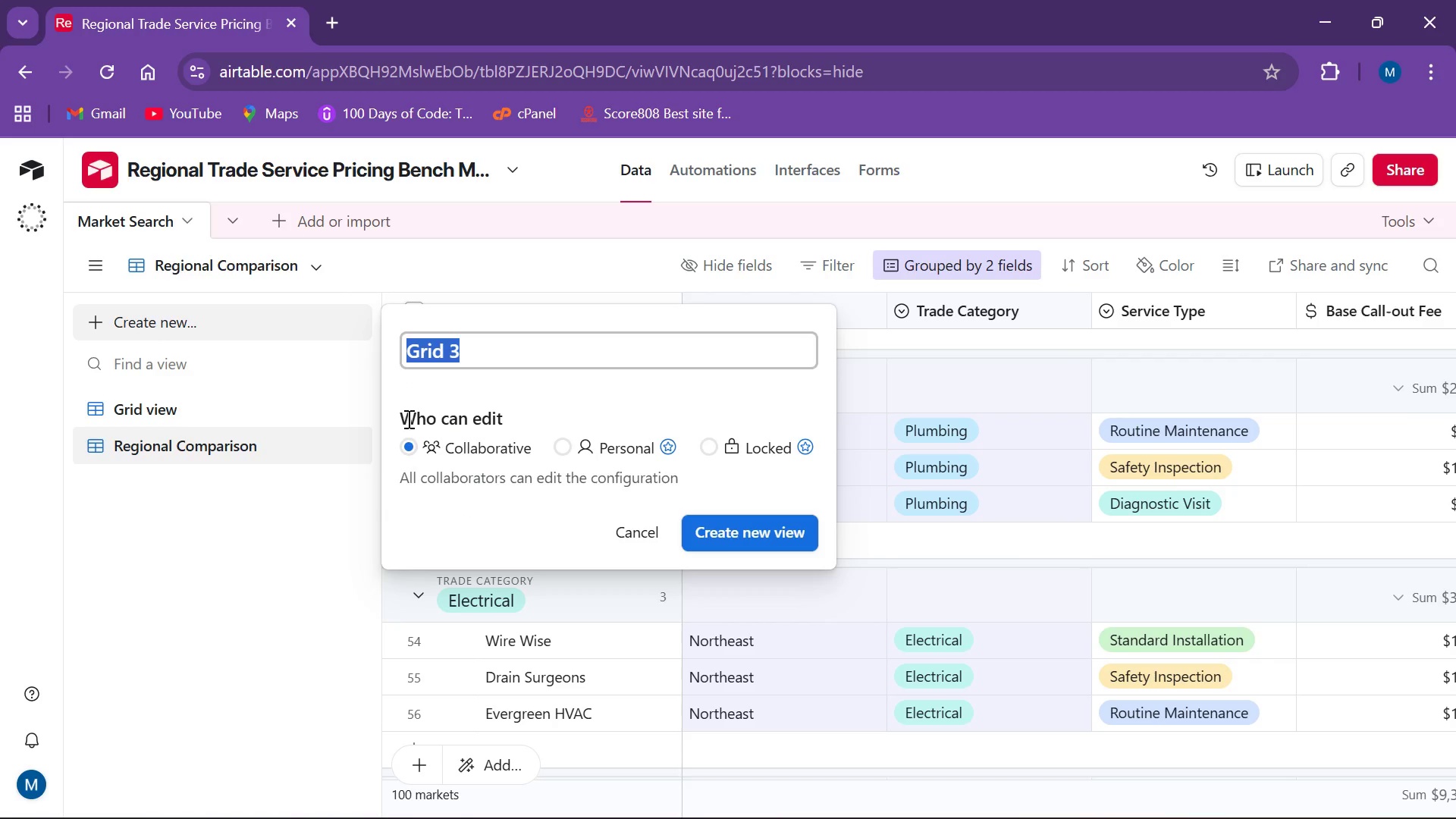 
key(CapsLock)
 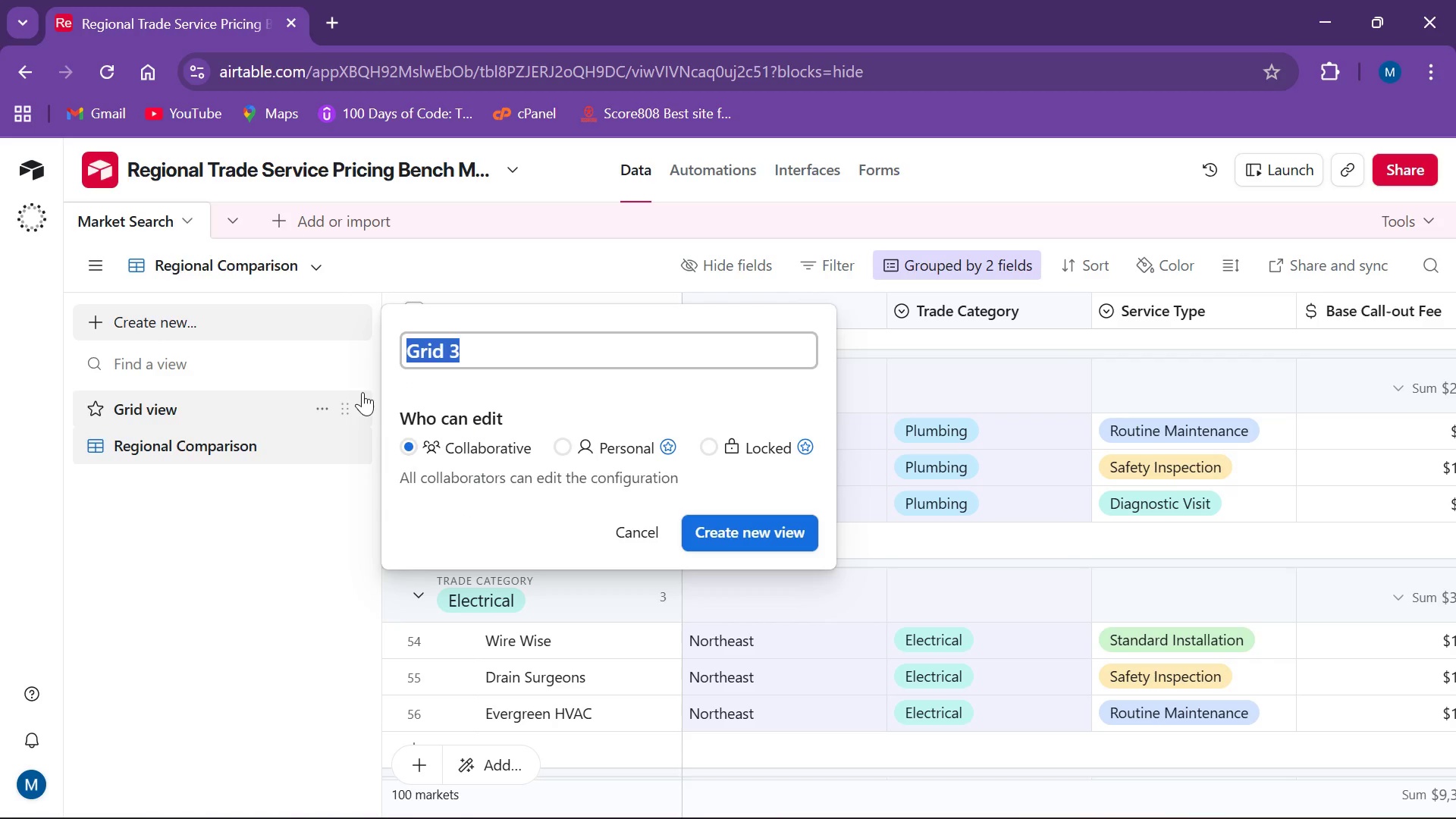 
key(H)
 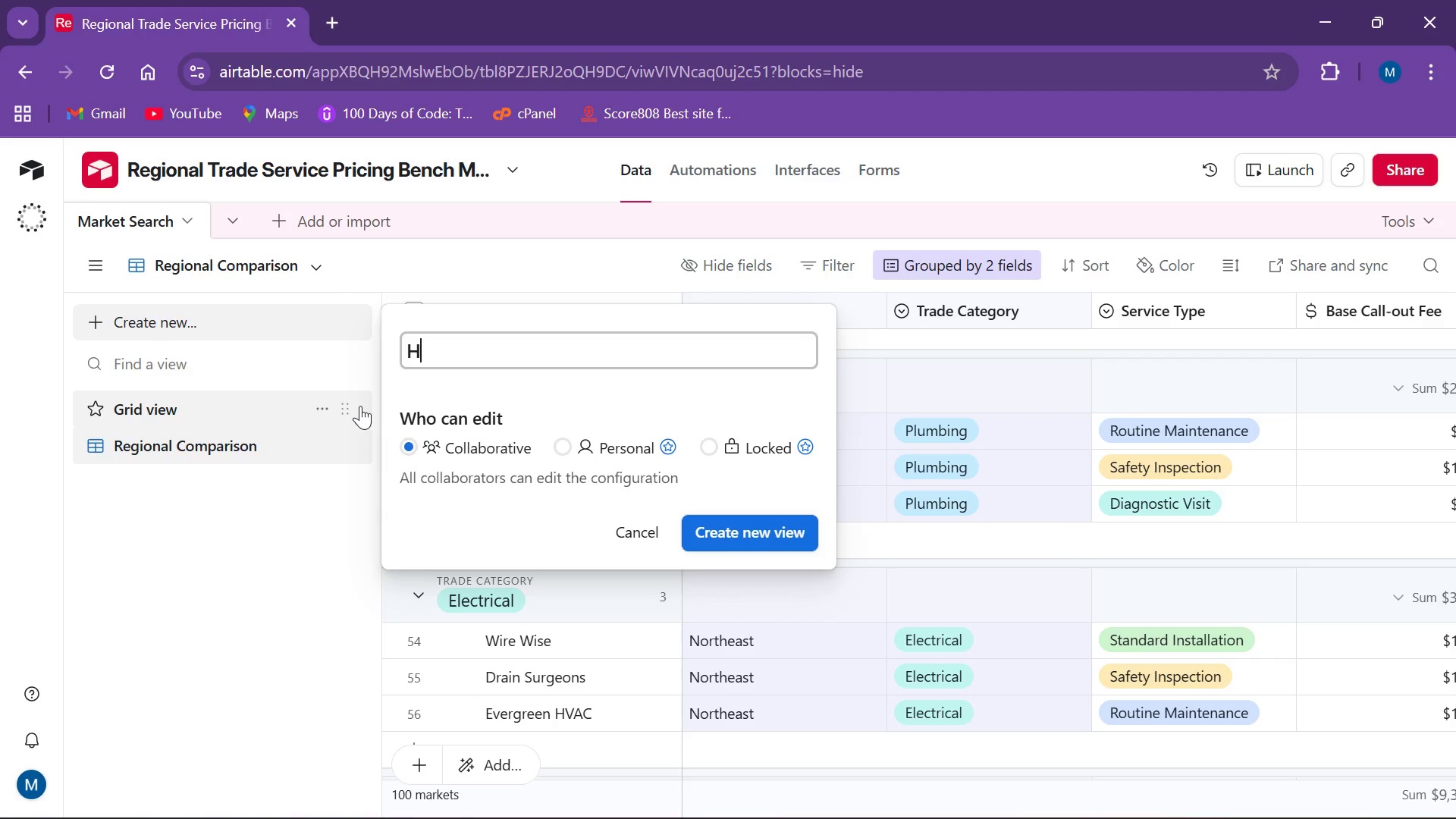 
type(igh-)
 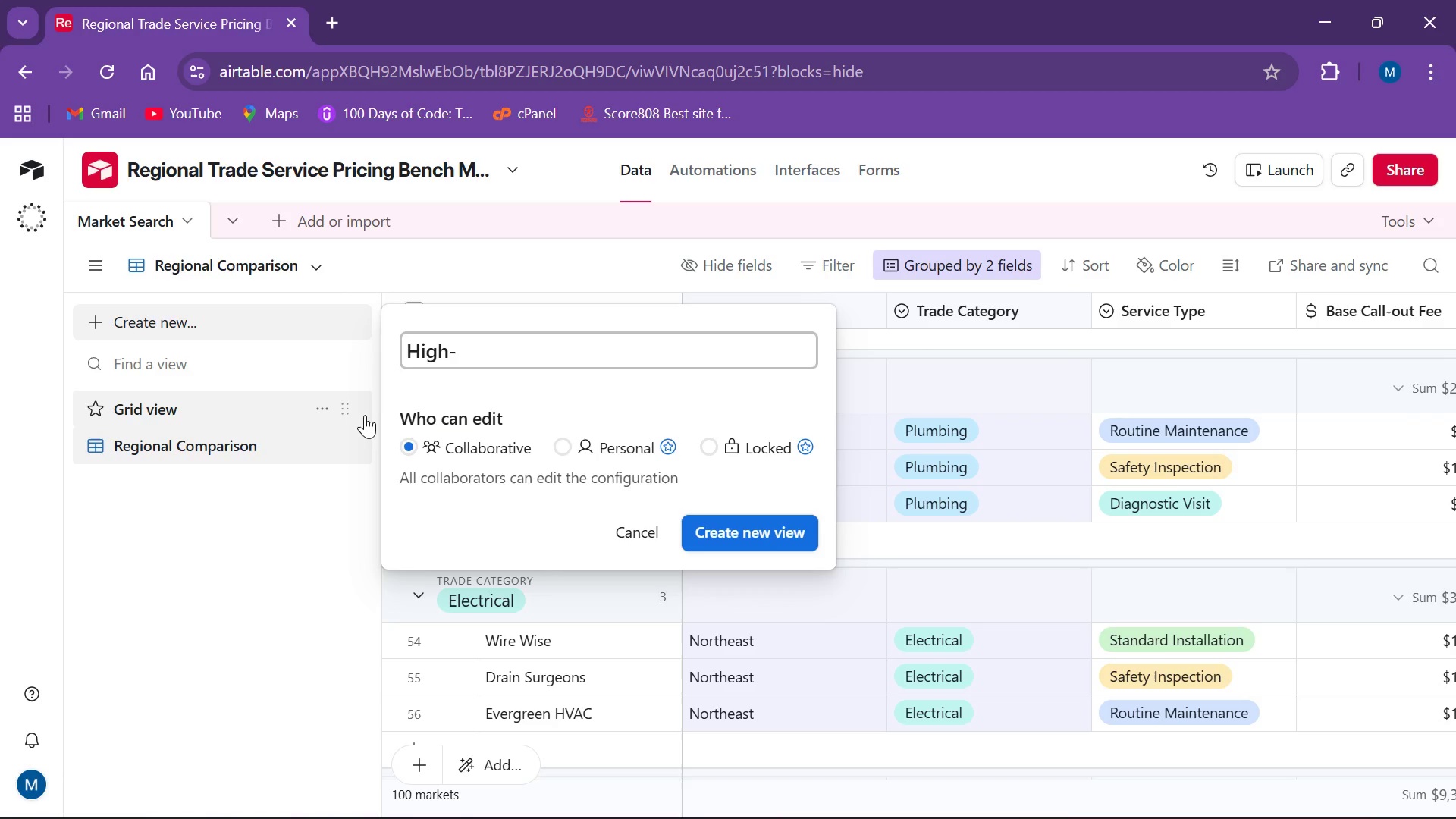 
wait(10.86)
 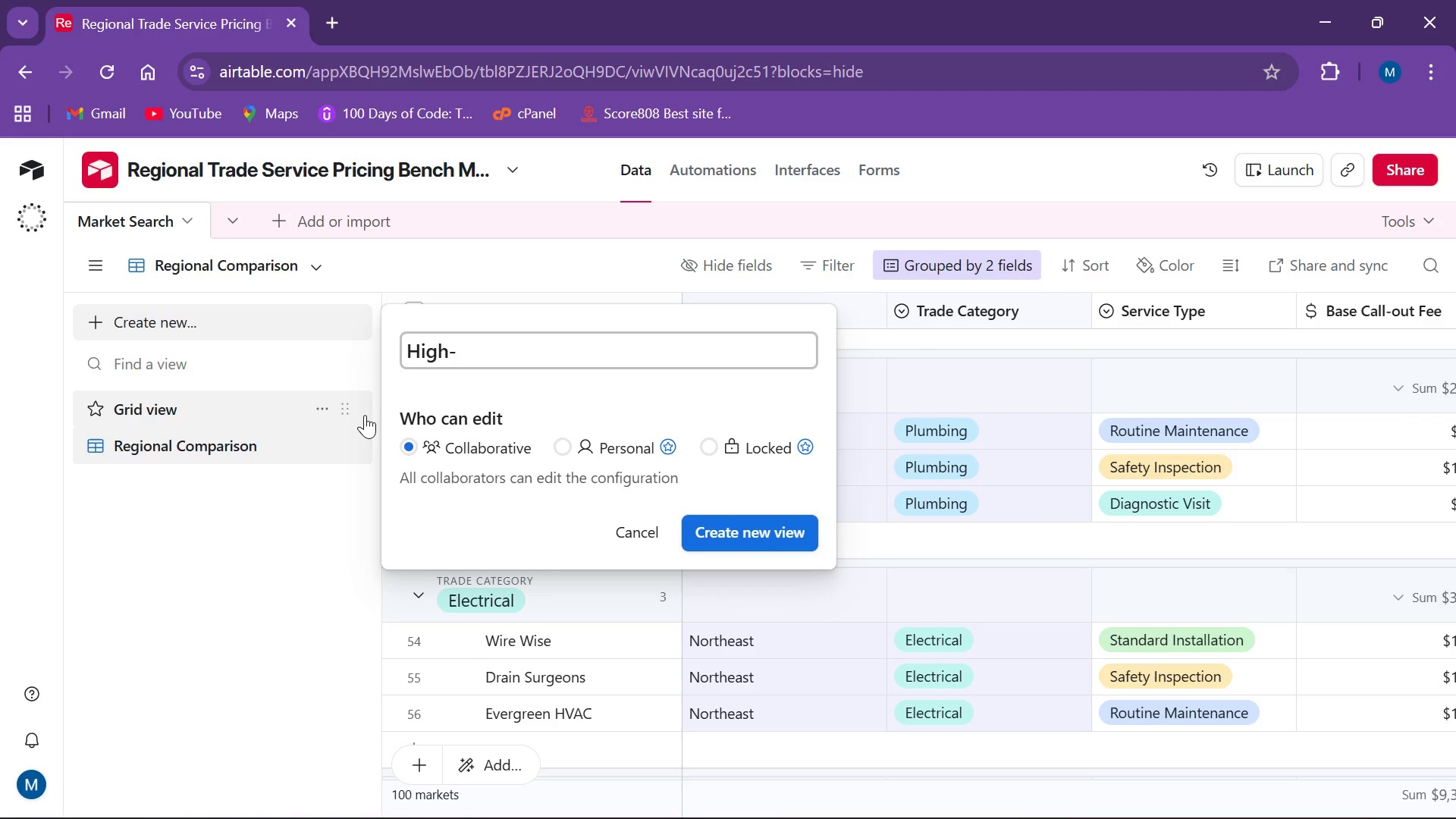 
left_click([956, 799])